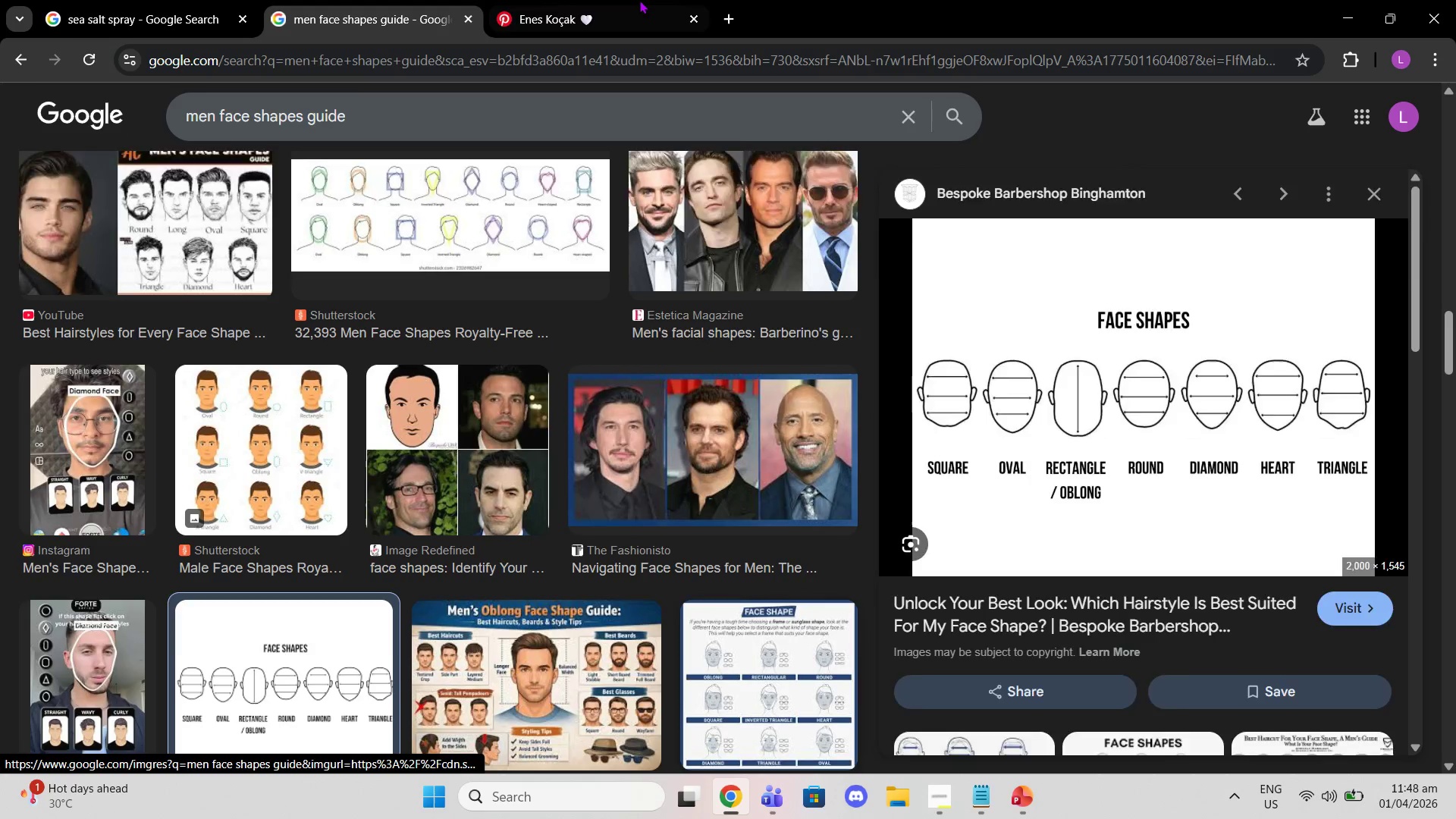 
left_click([639, 0])
 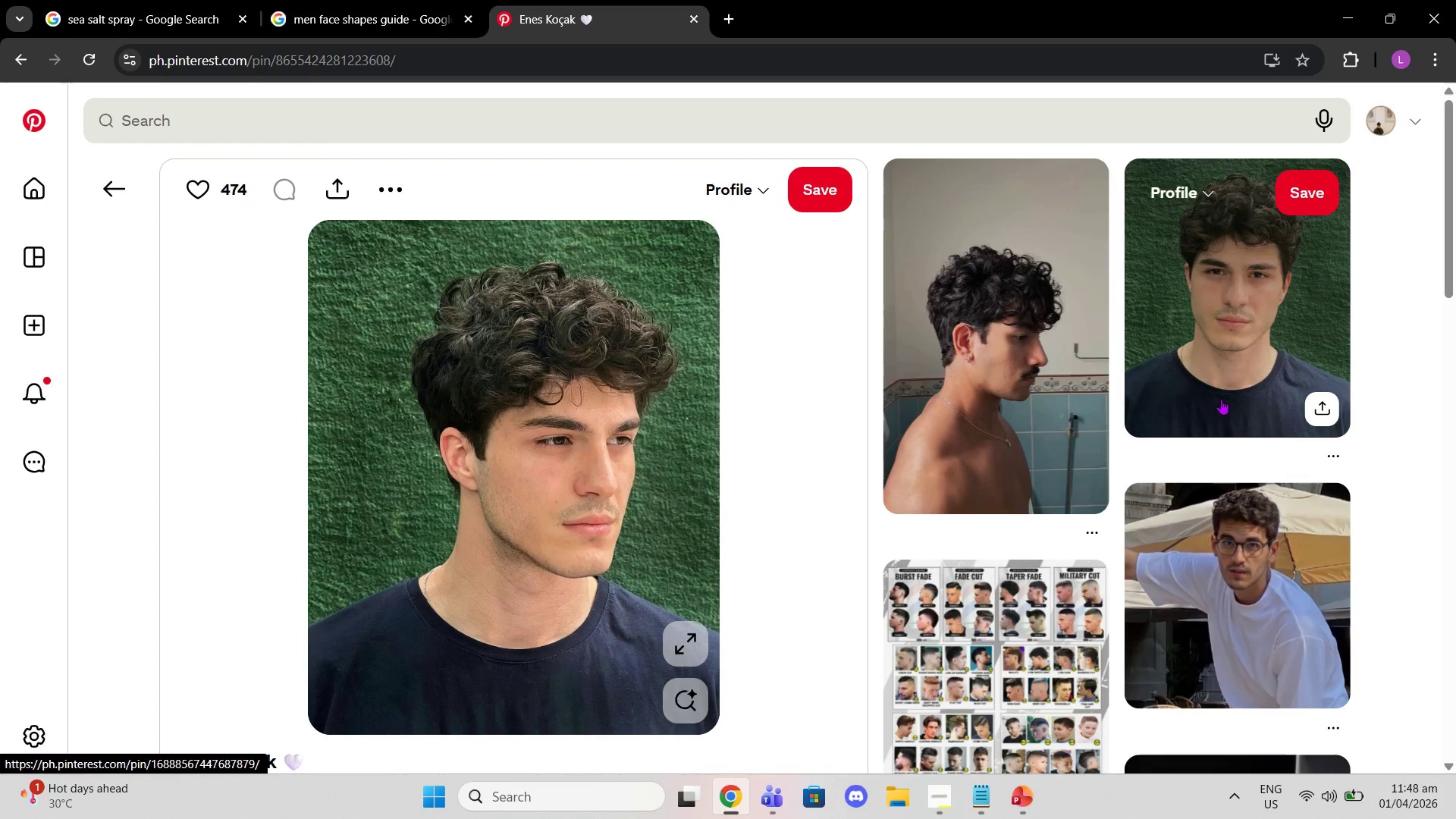 
scroll: coordinate [600, 566], scroll_direction: down, amount: 7.0
 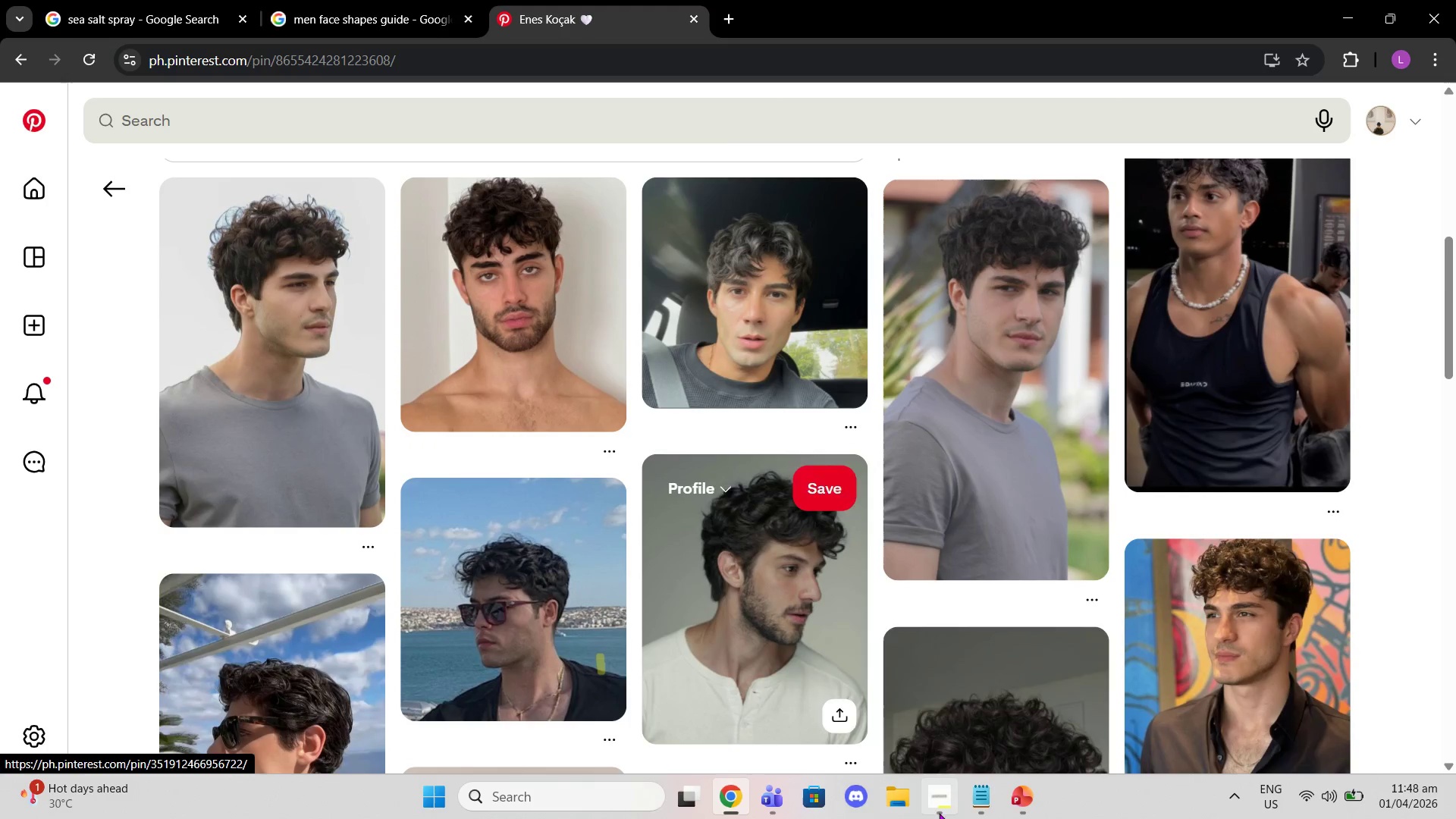 
left_click([1020, 786])
 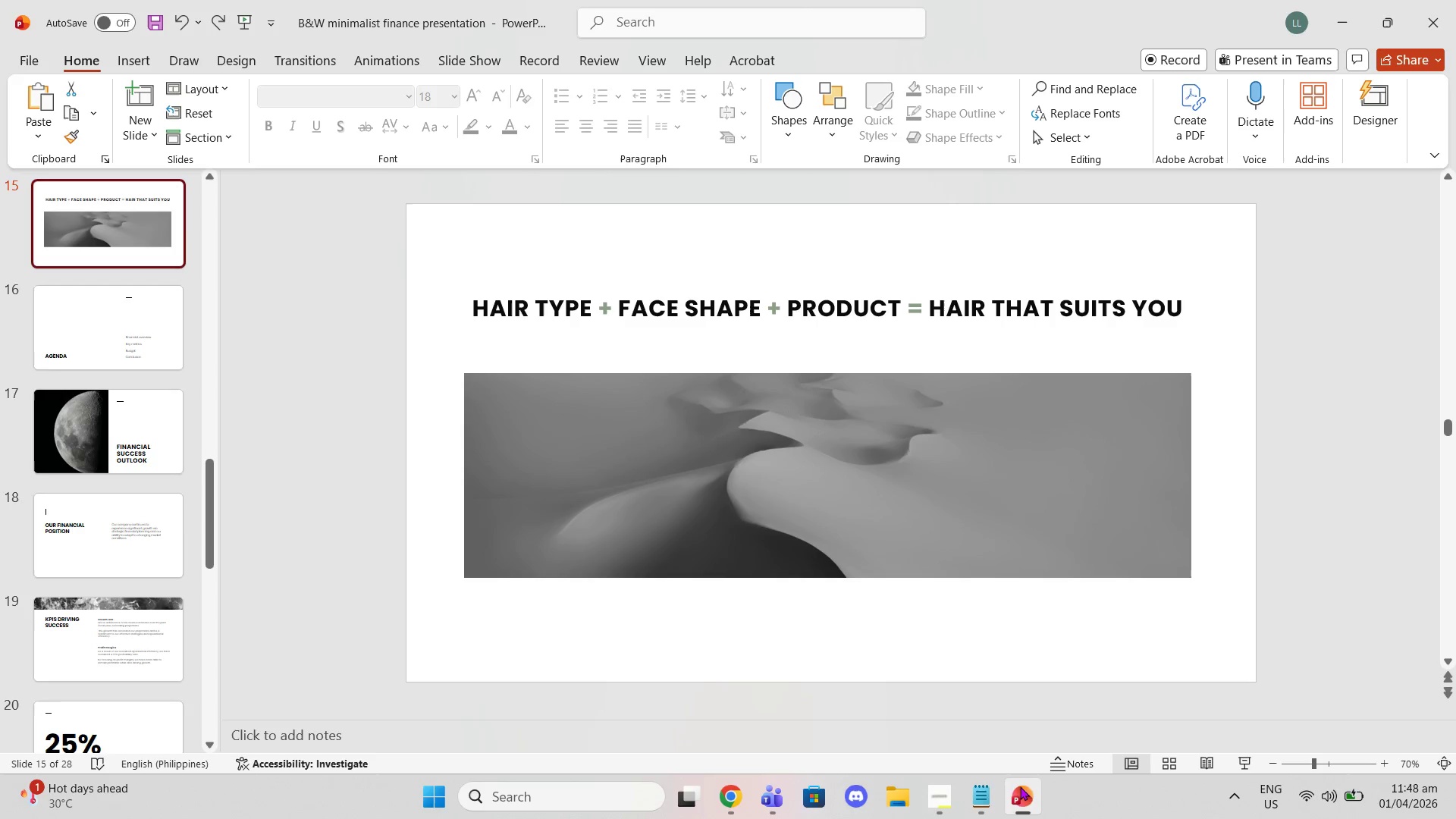 
left_click([1020, 786])